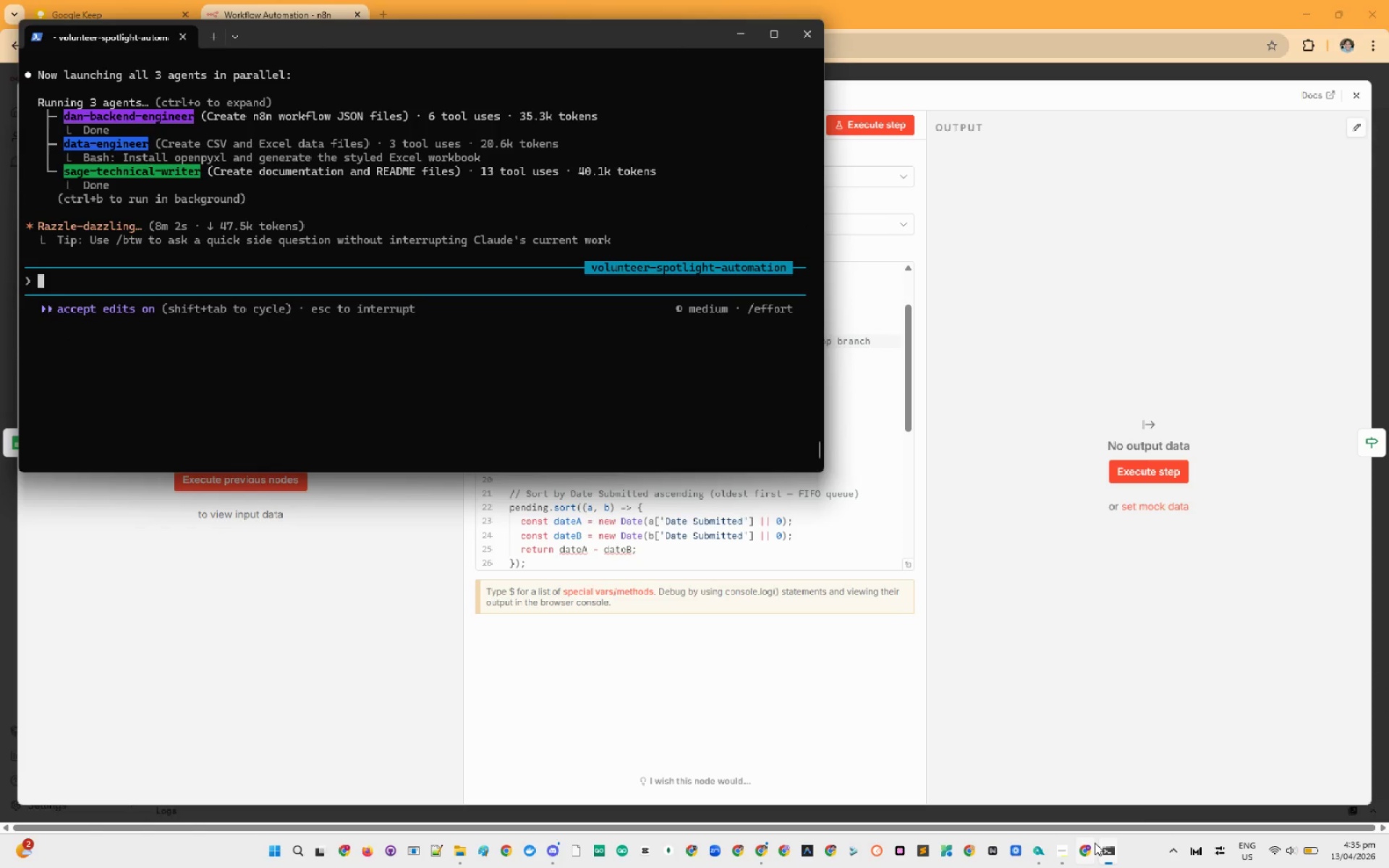 
key(Enter)
 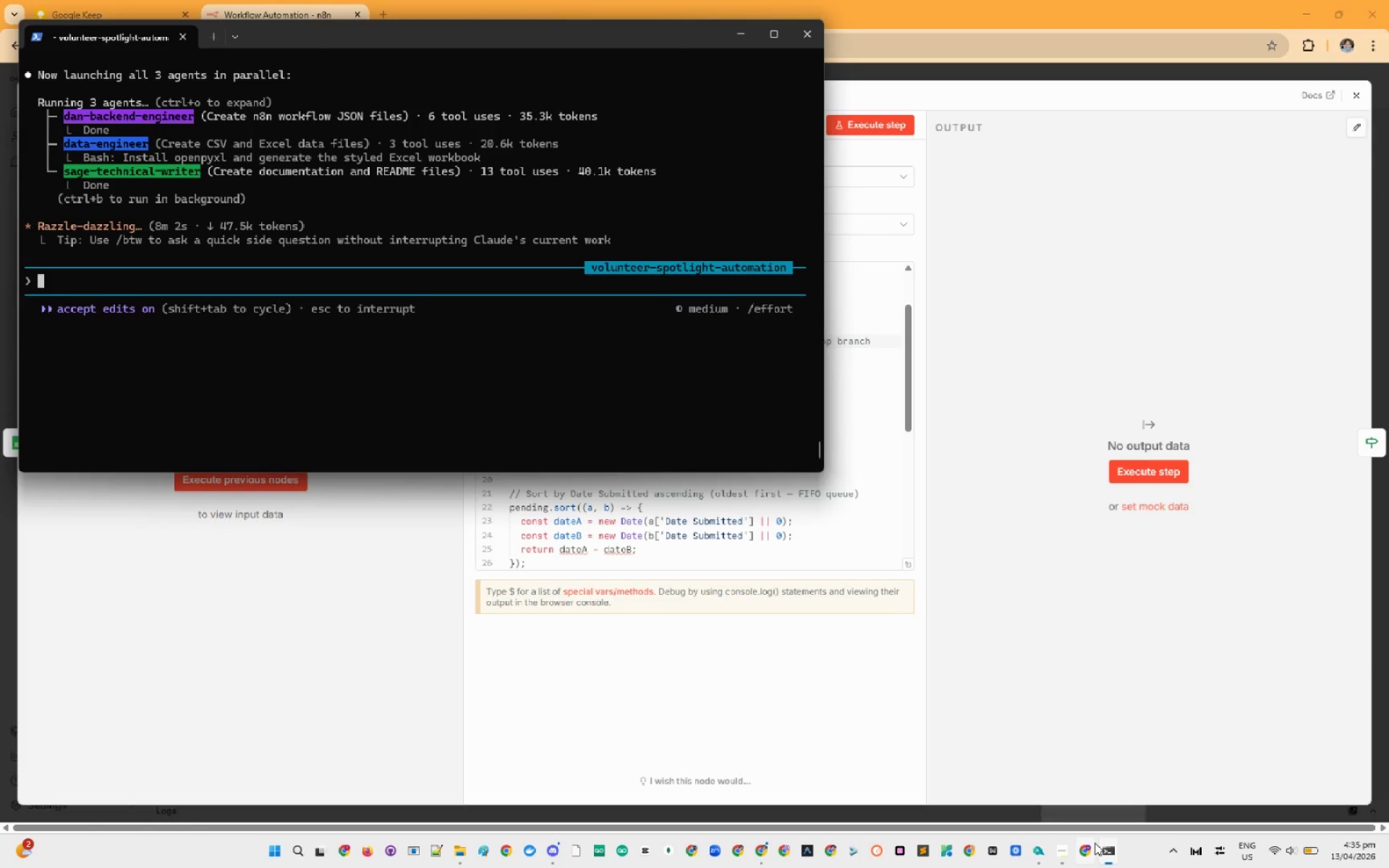 
key(Enter)
 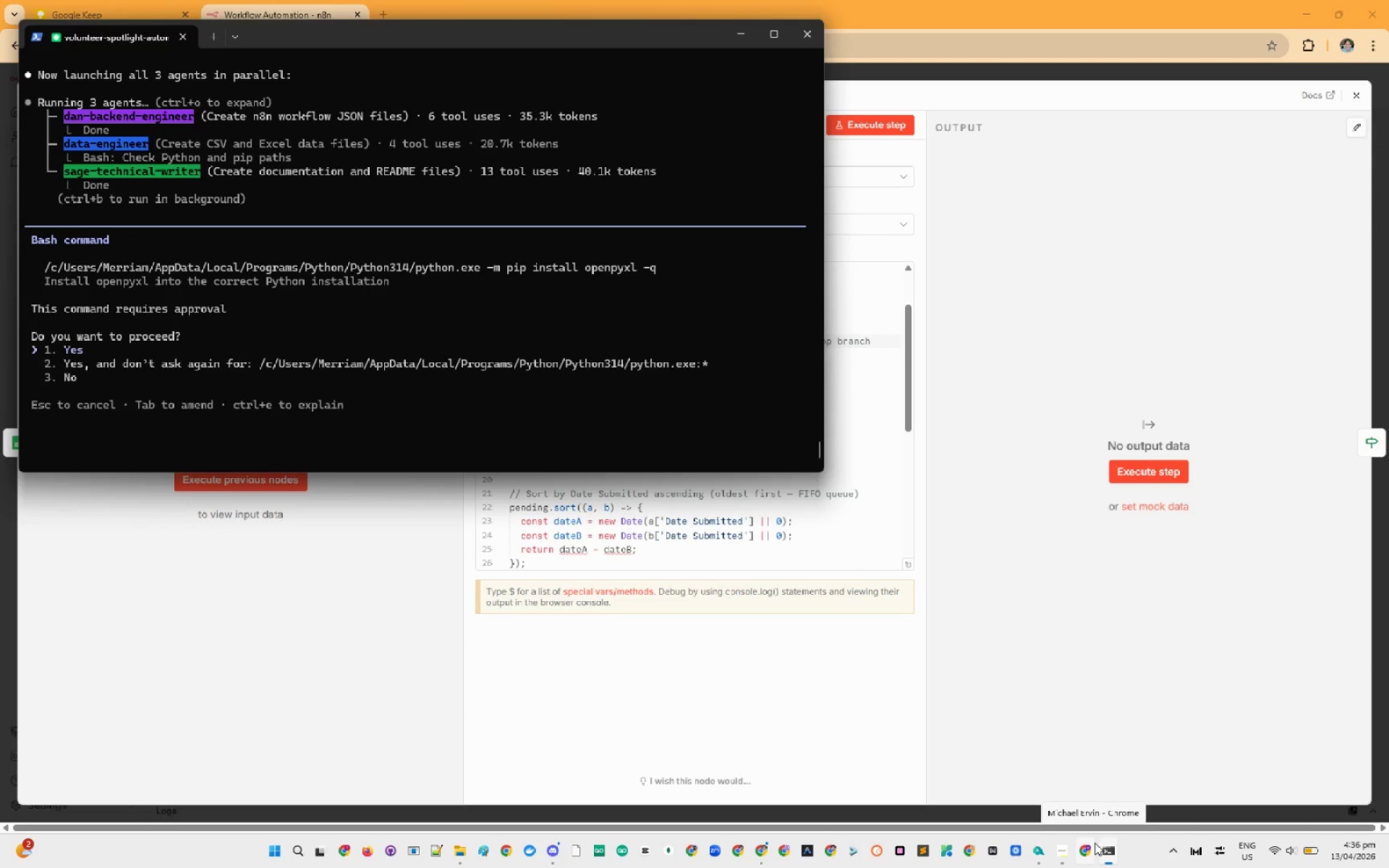 
wait(14.88)
 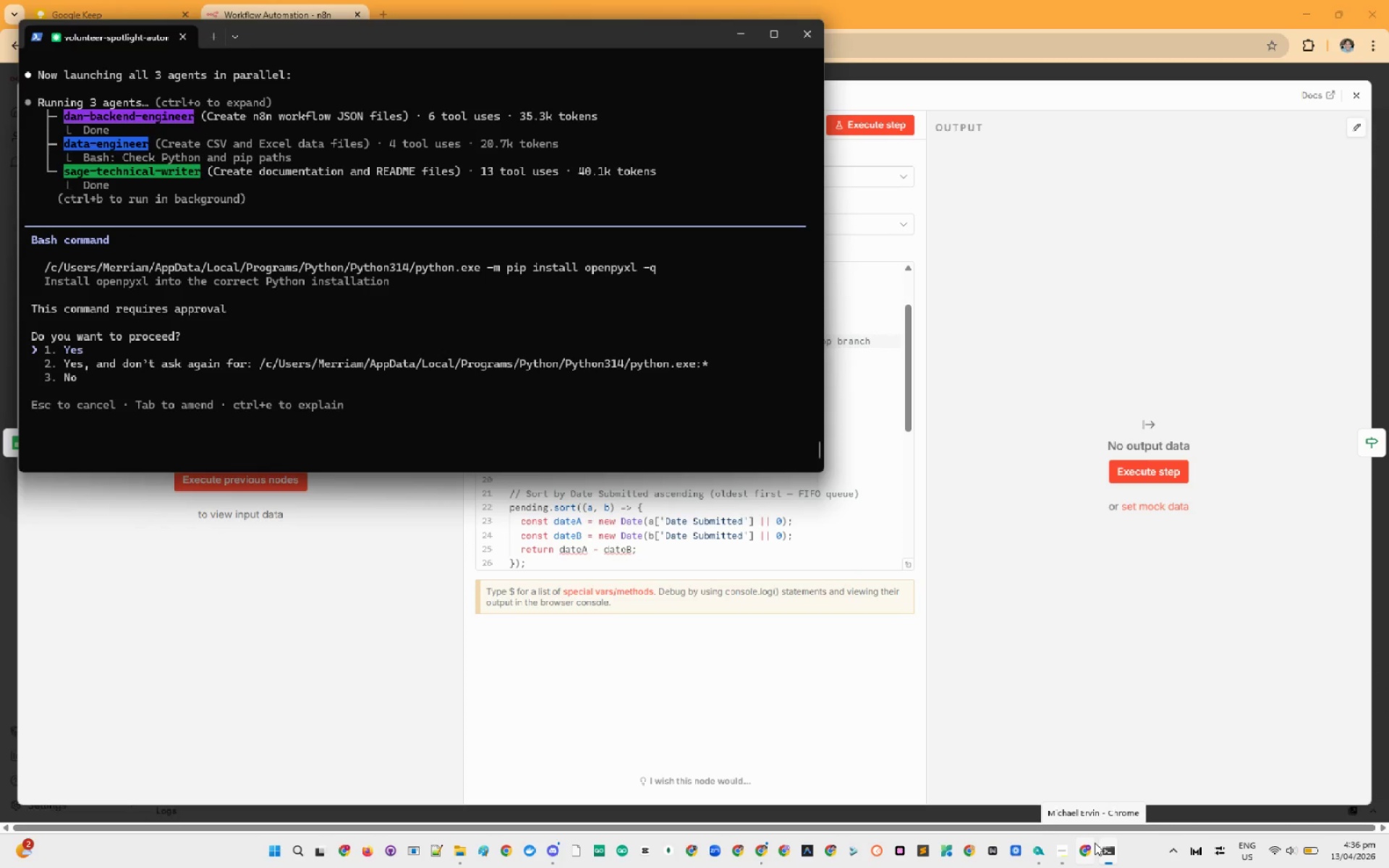 
key(Enter)
 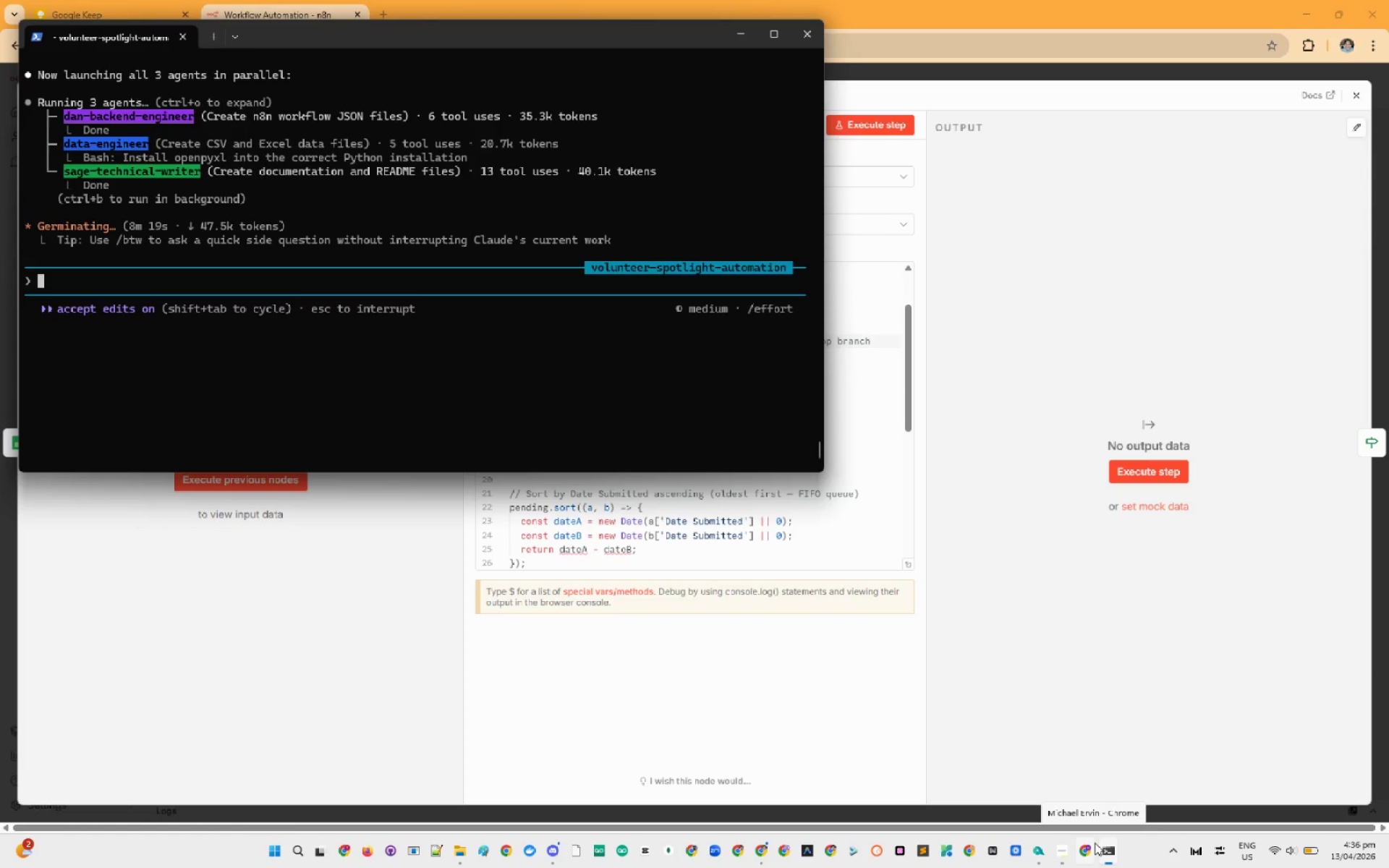 
wait(15.16)
 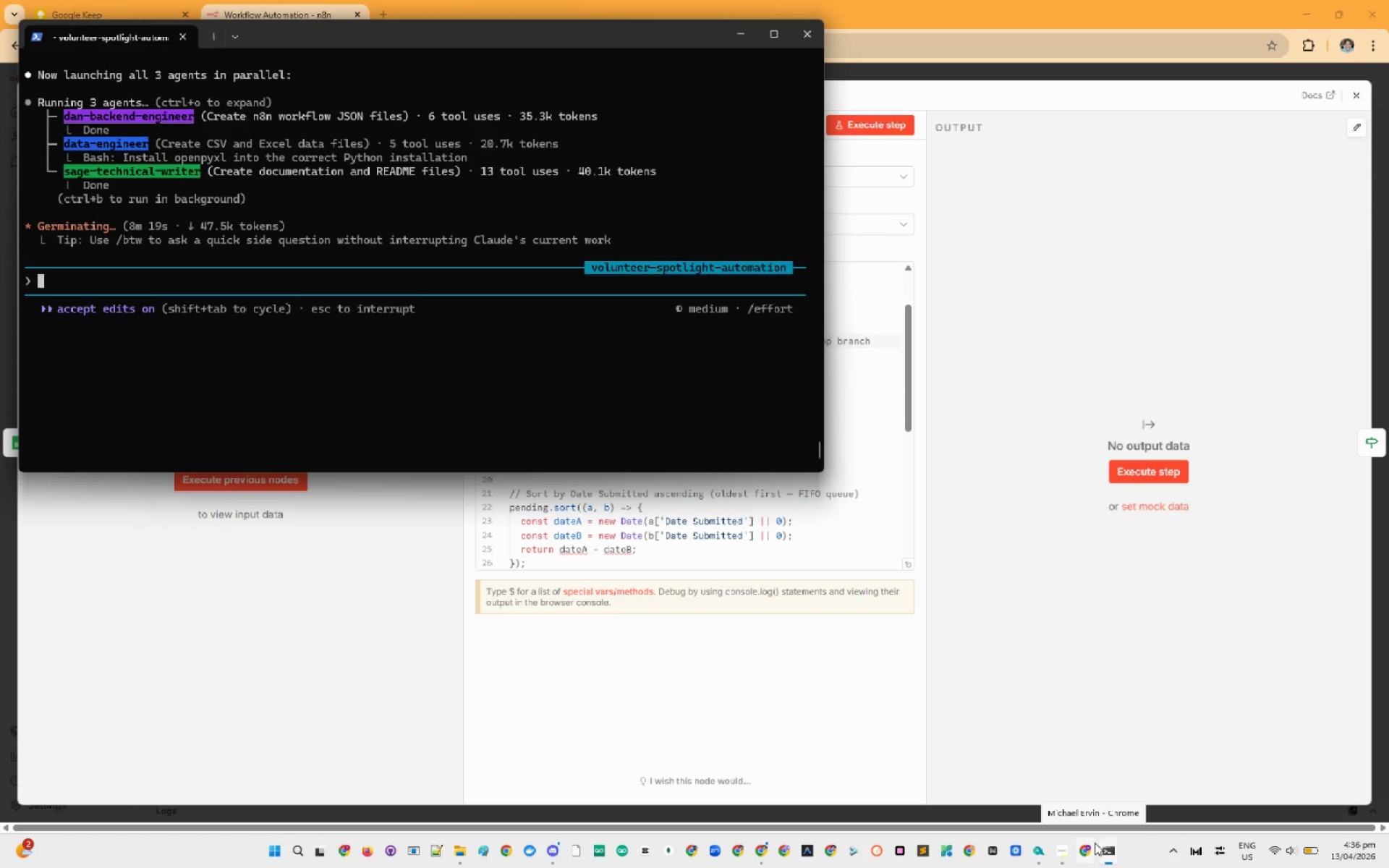 
key(Enter)
 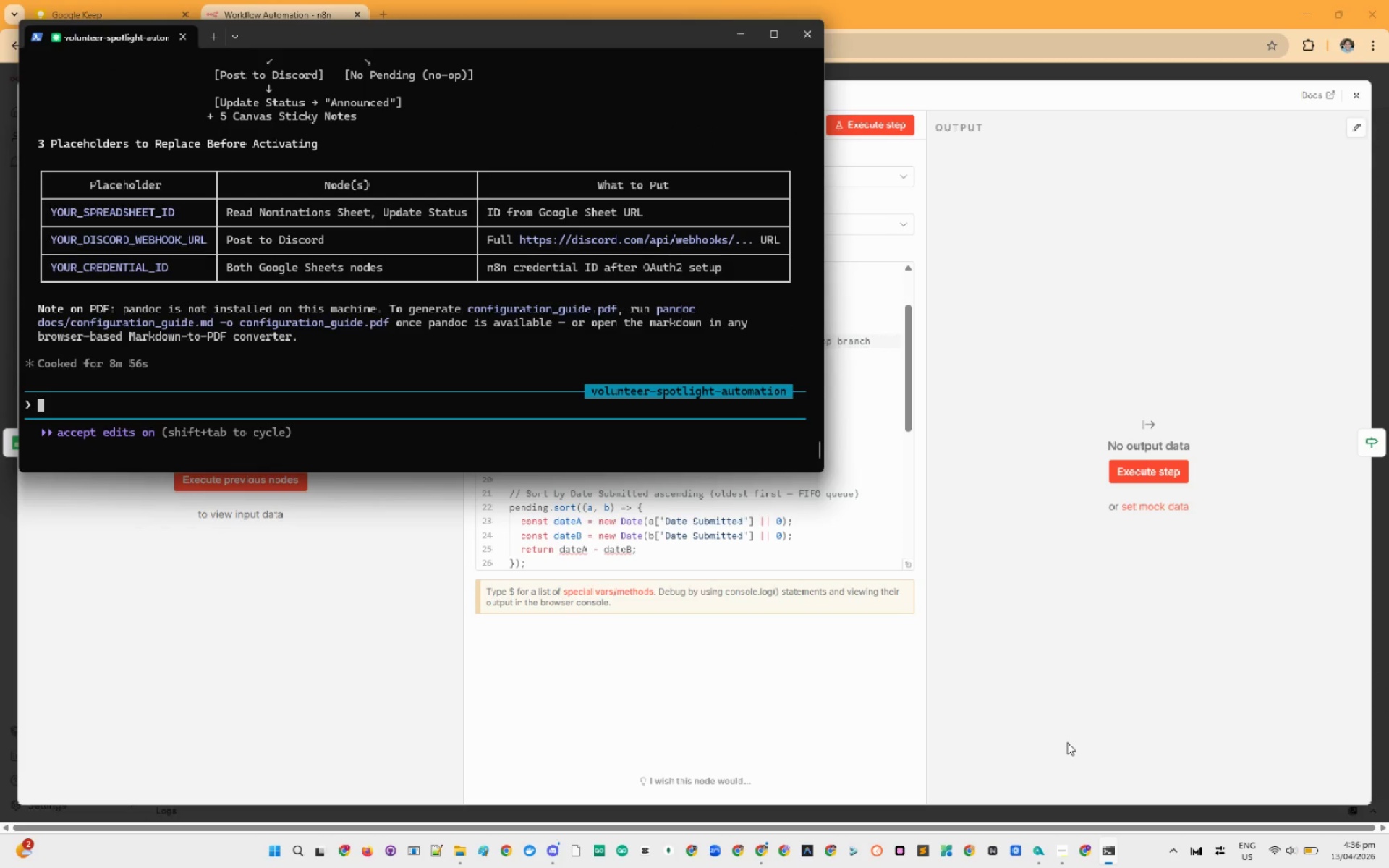 
wait(38.62)
 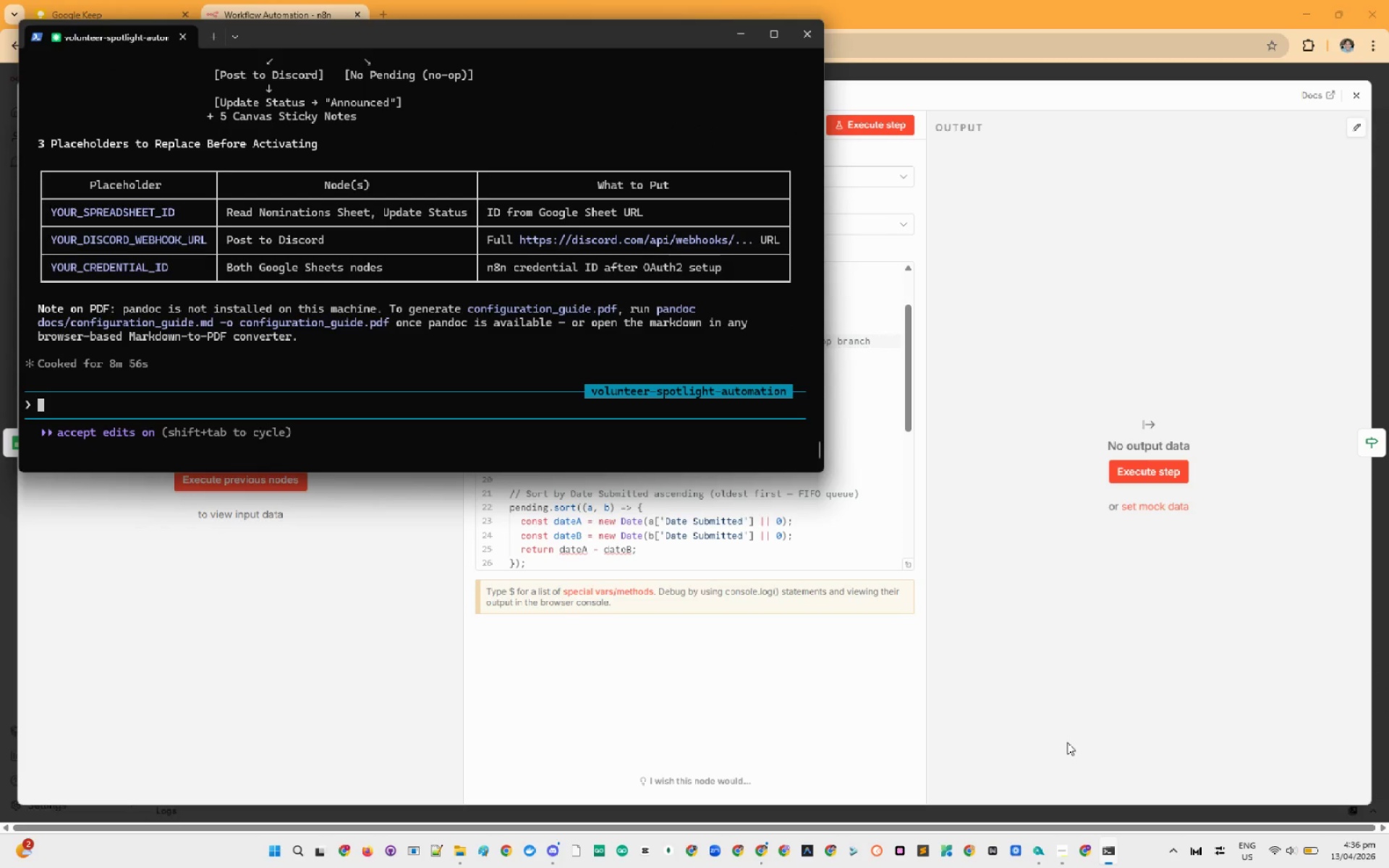 
scroll: coordinate [250, 788], scroll_direction: down, amount: 1.0
 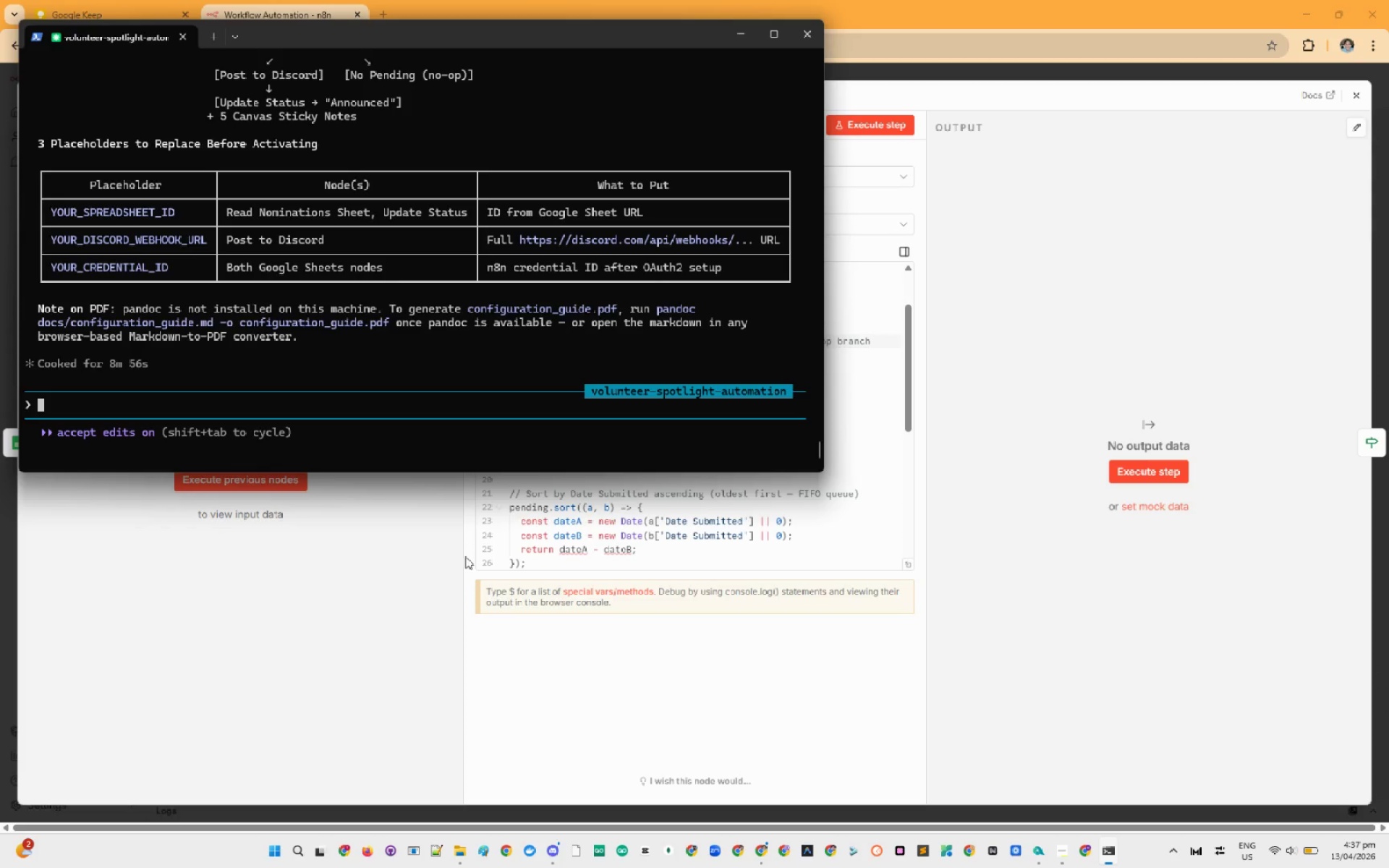 
left_click([370, 608])
 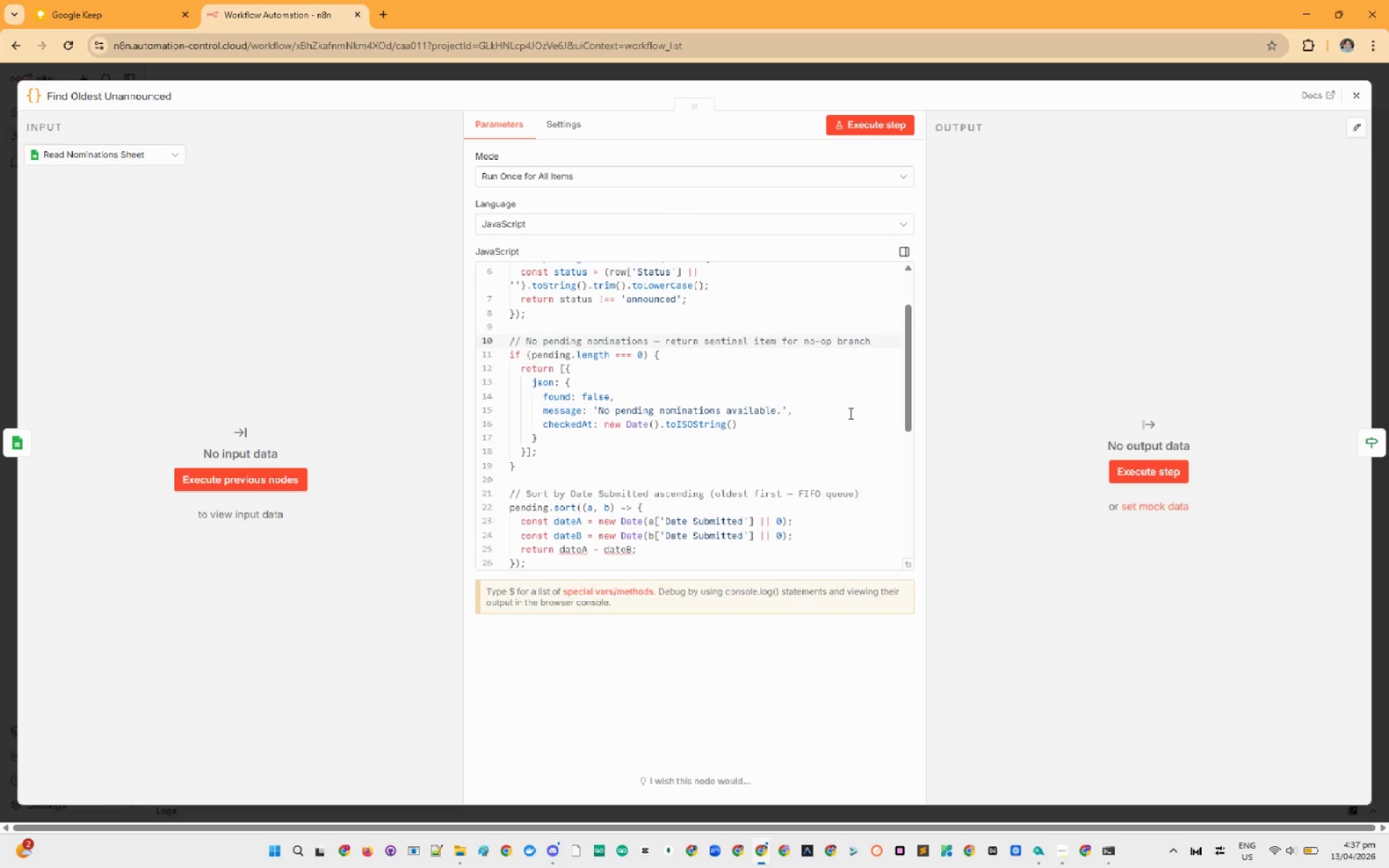 
scroll: coordinate [840, 431], scroll_direction: down, amount: 5.0
 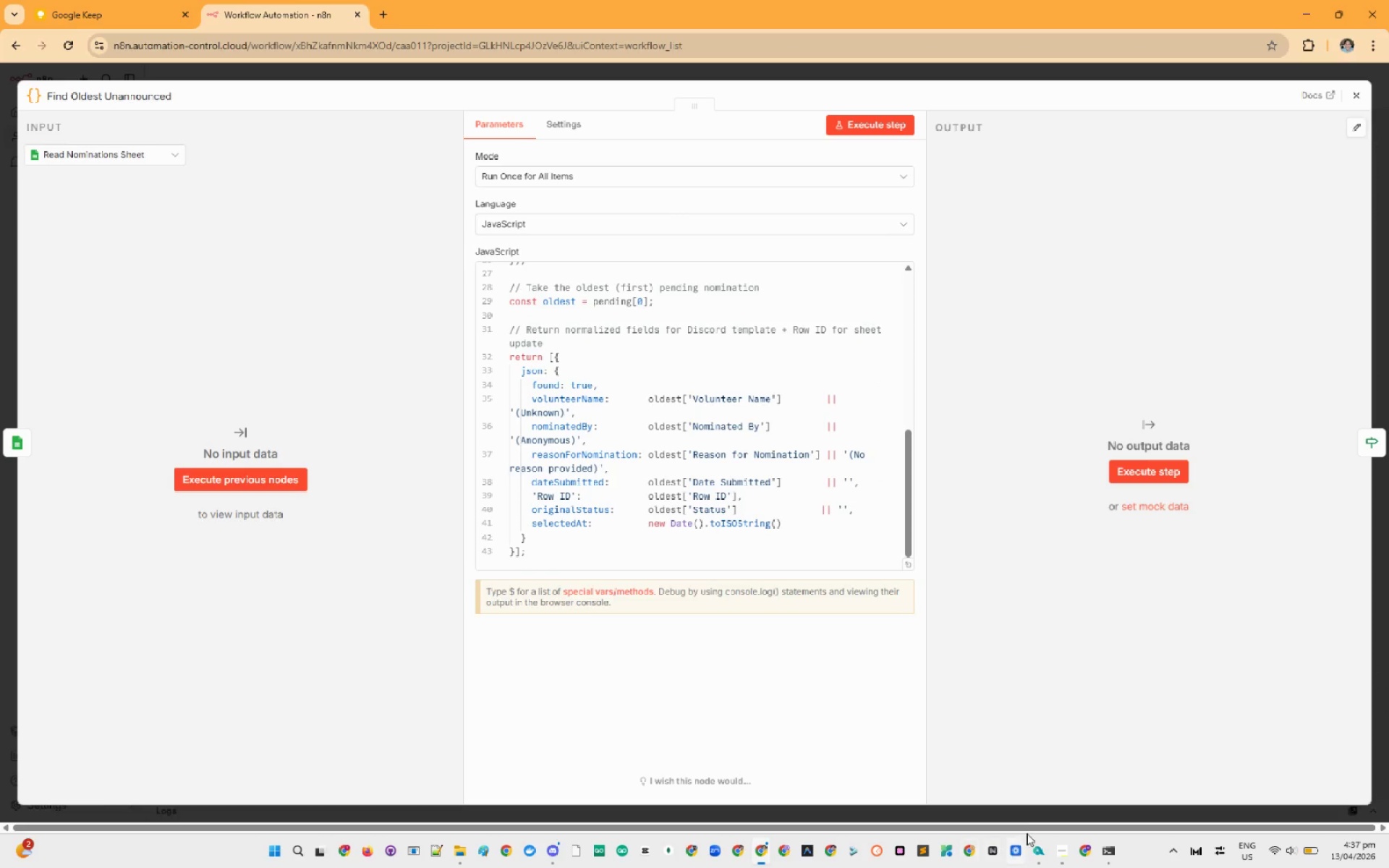 
left_click([1070, 852])